 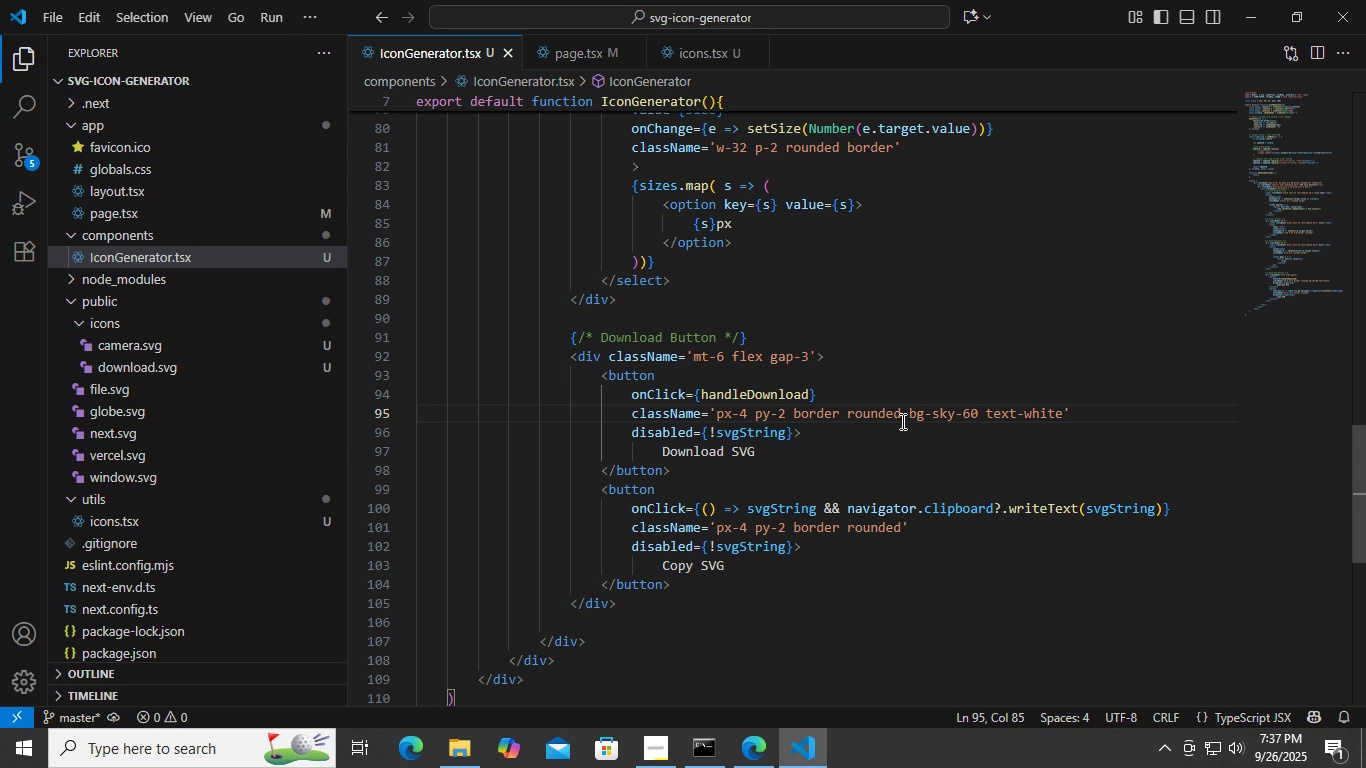 
left_click([762, 758])
 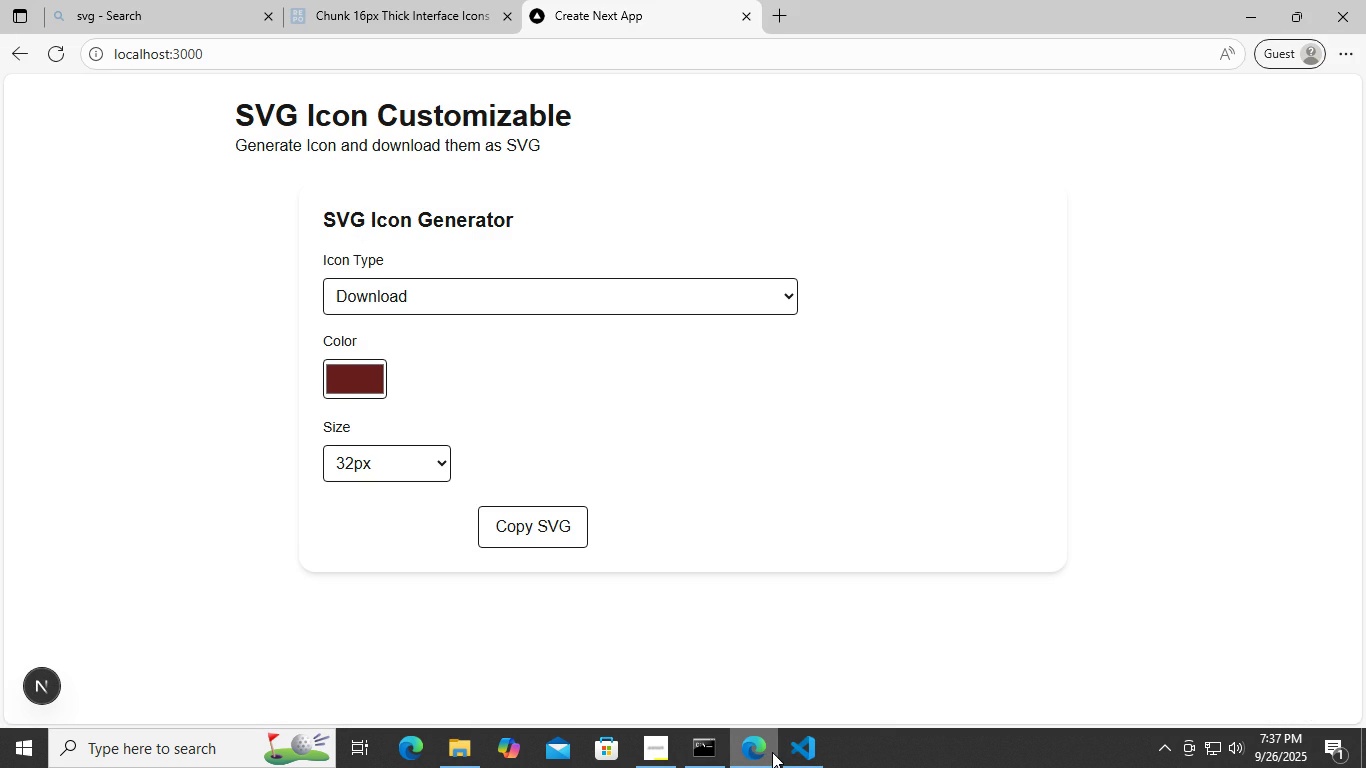 
left_click([772, 752])
 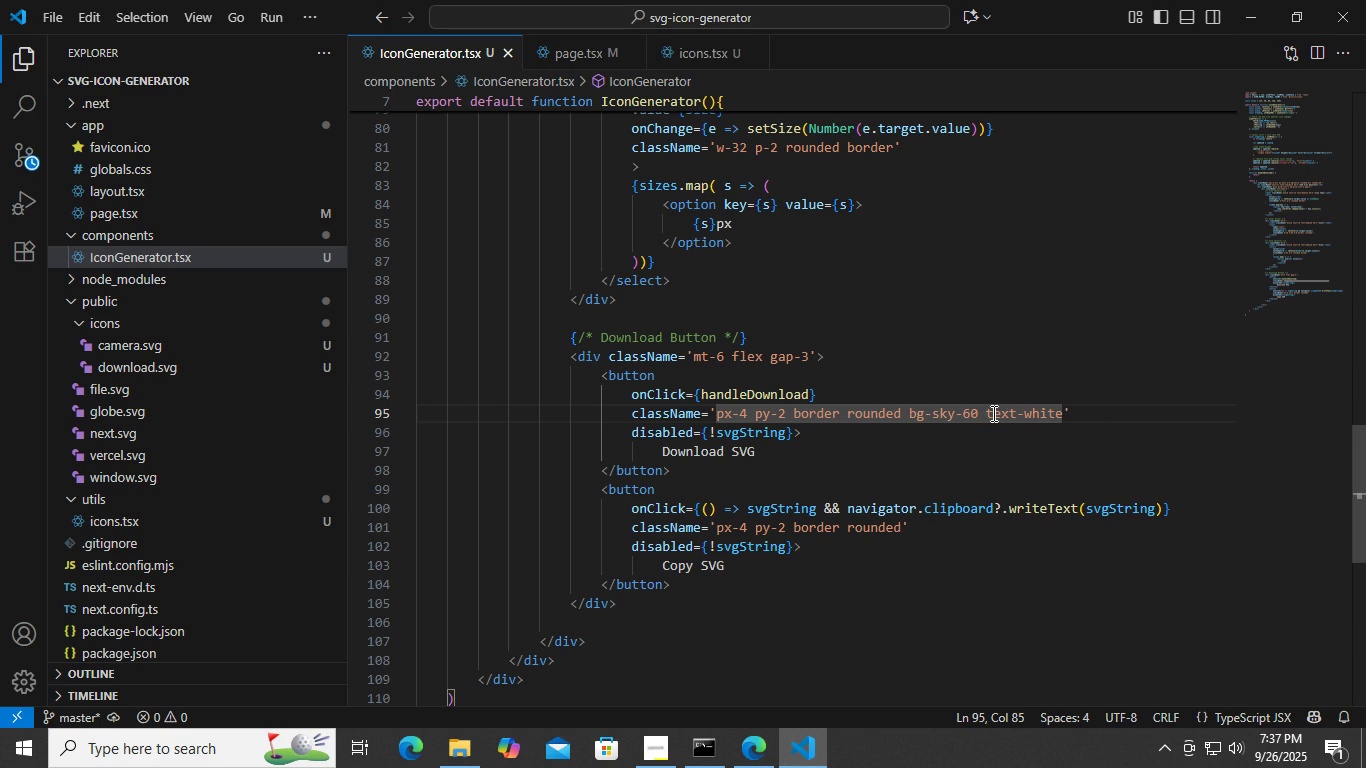 
left_click([987, 413])
 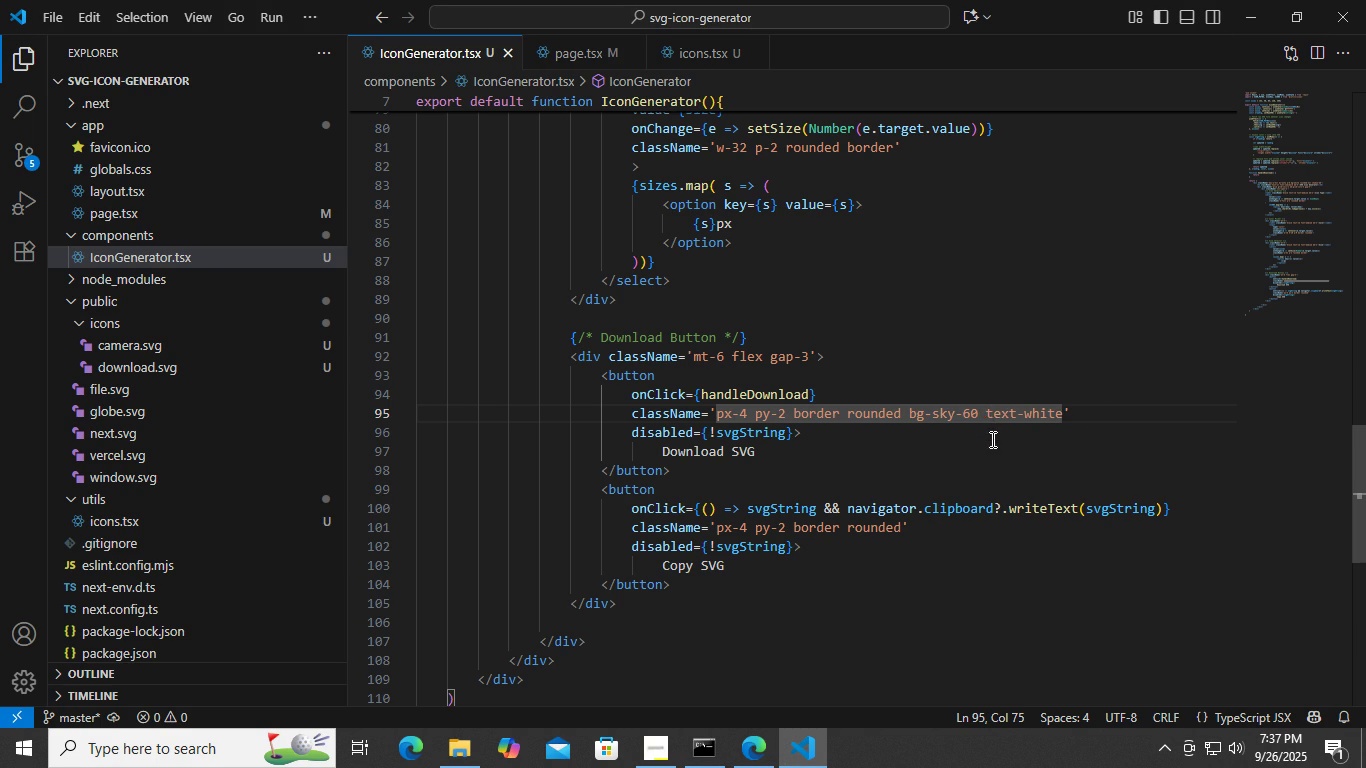 
wait(5.03)
 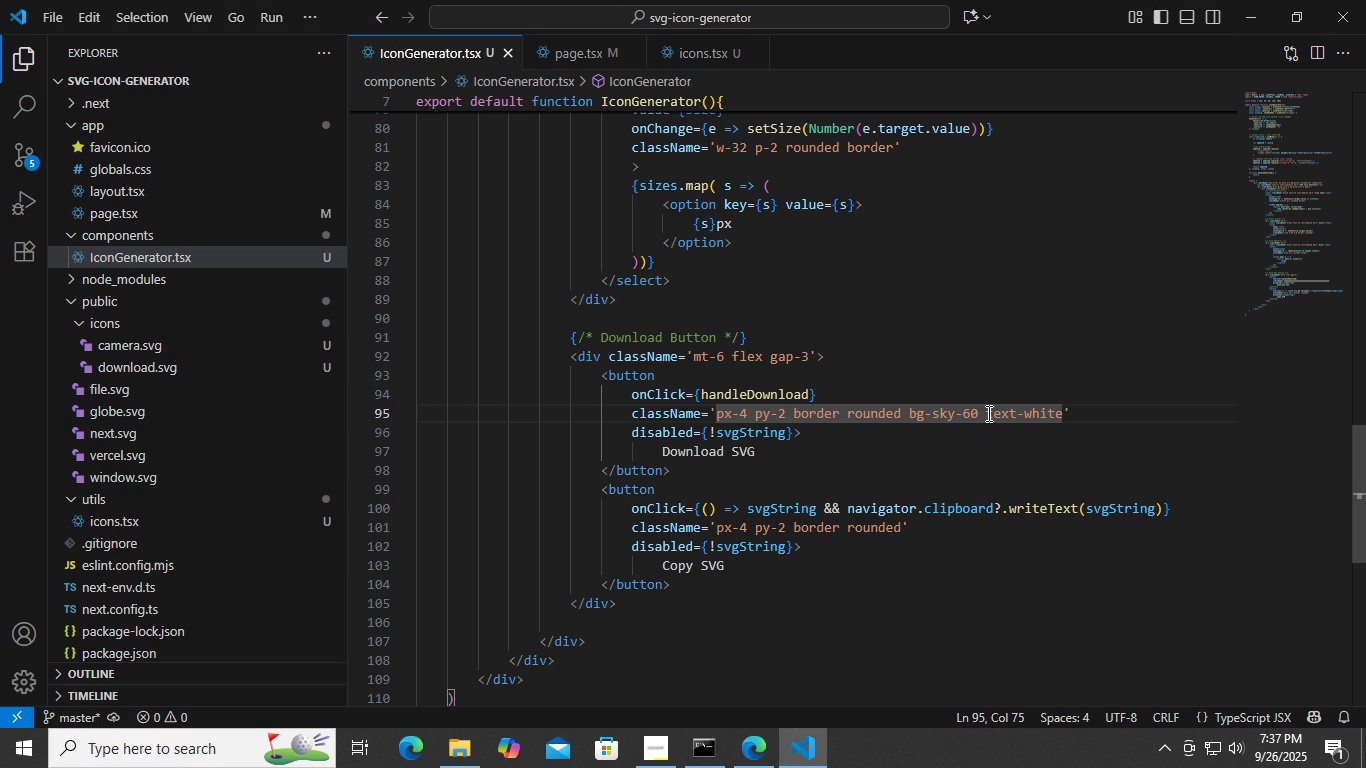 
left_click([977, 404])
 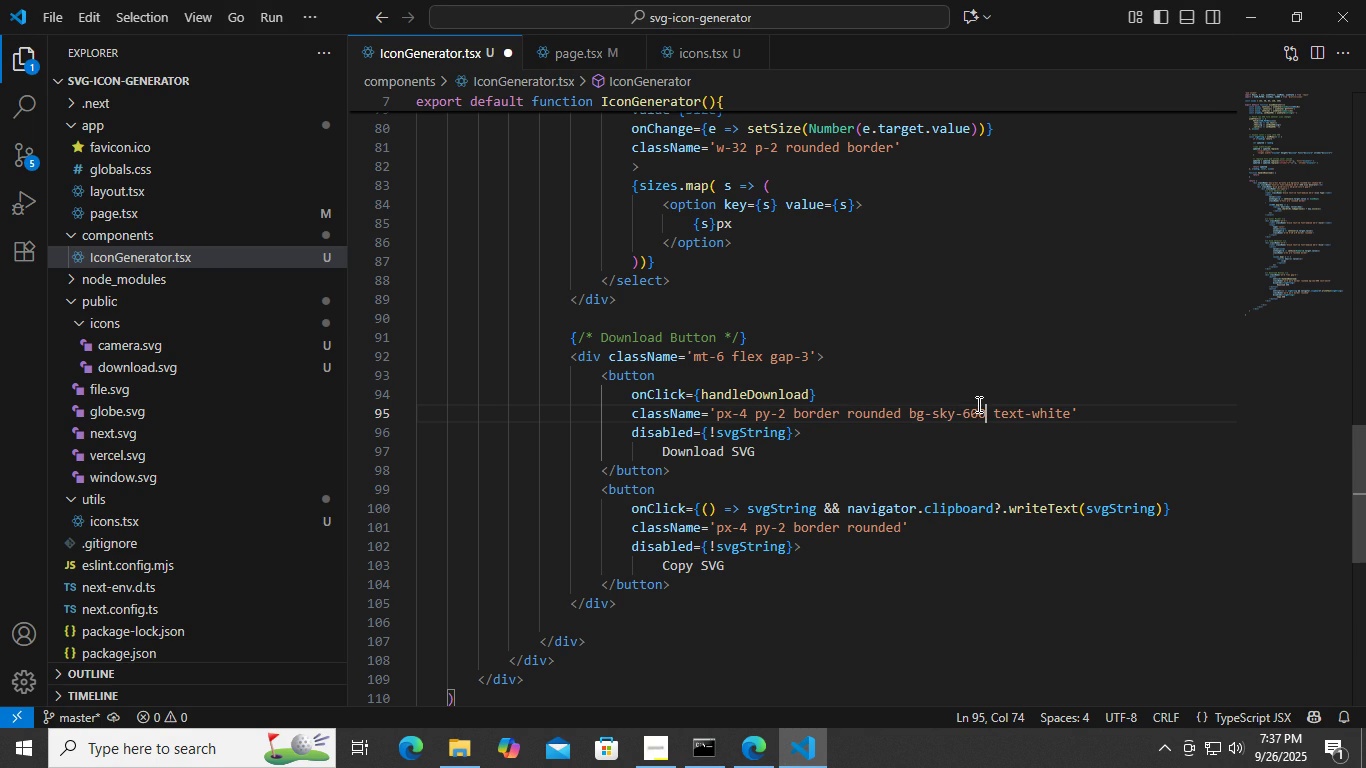 
key(0)